 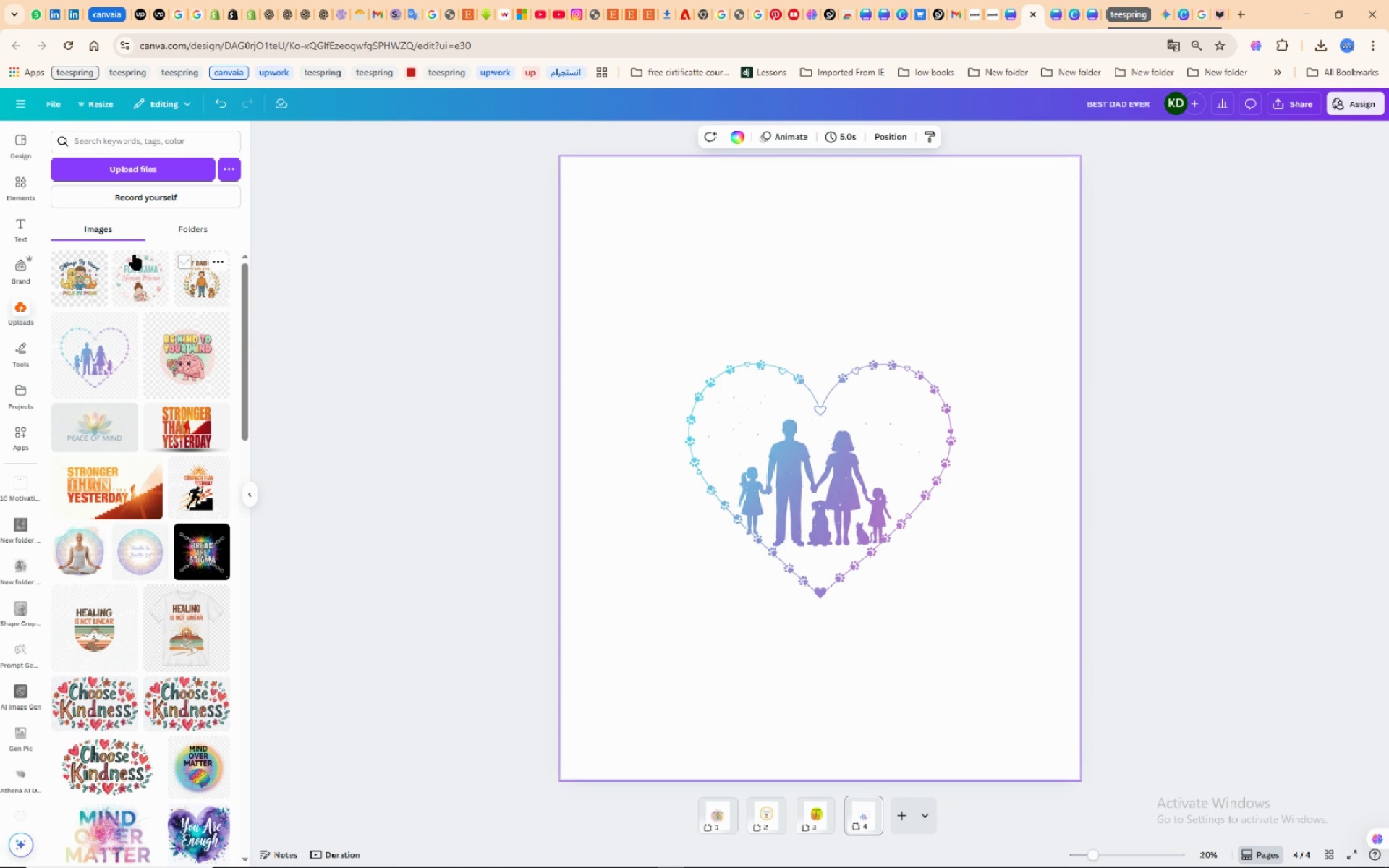 
left_click([28, 180])
 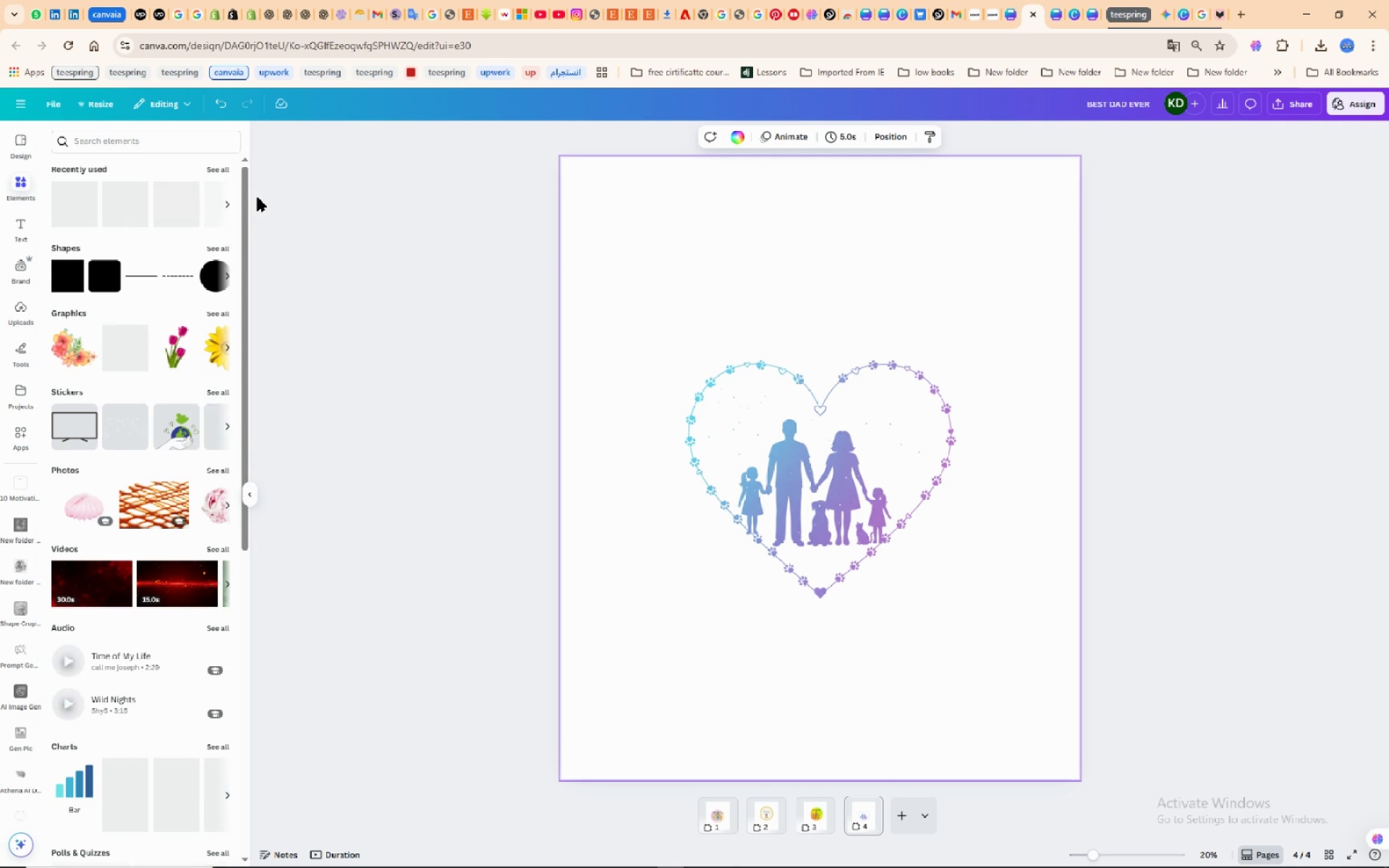 
mouse_move([329, 210])
 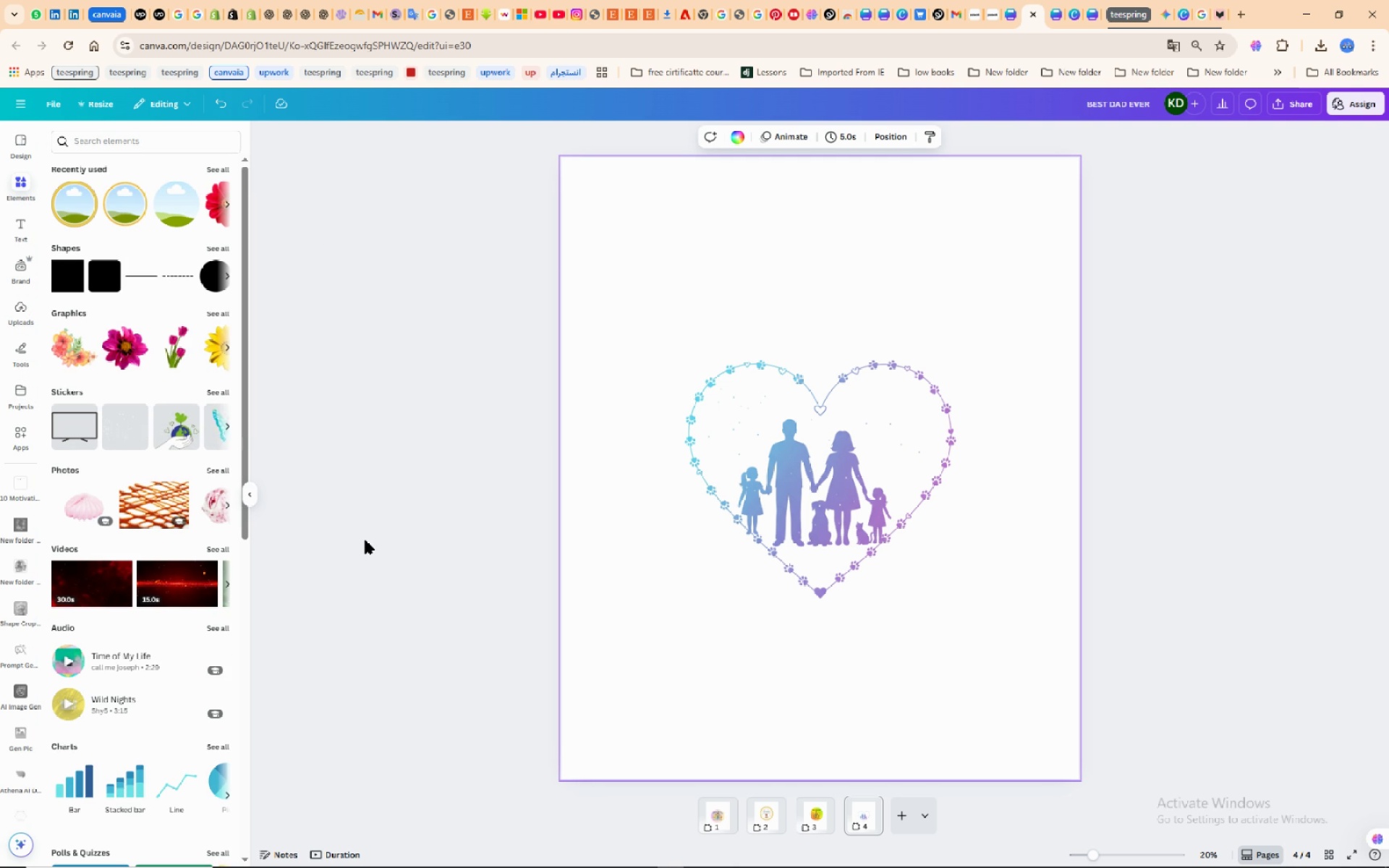 
wait(8.47)
 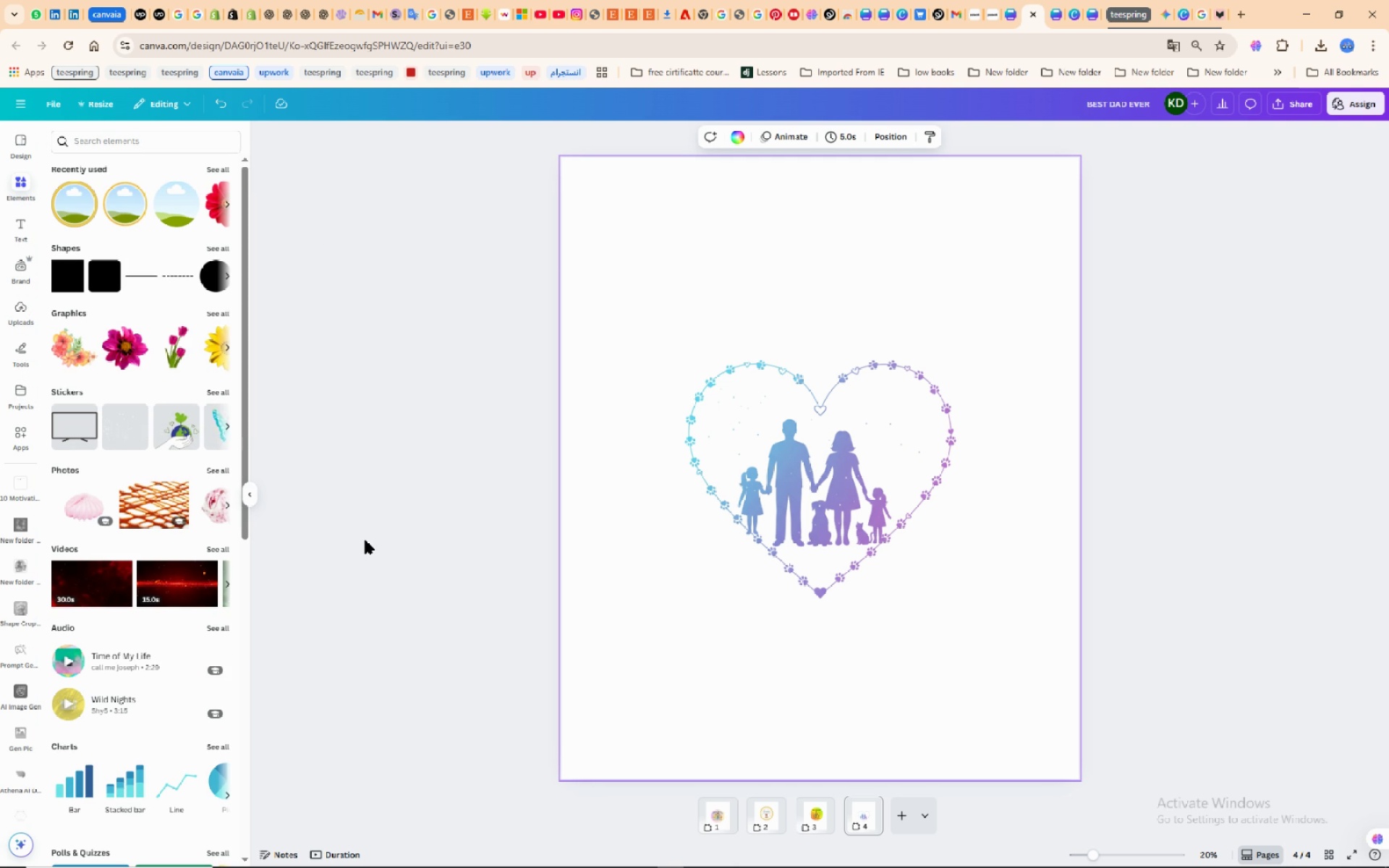 
left_click([227, 167])
 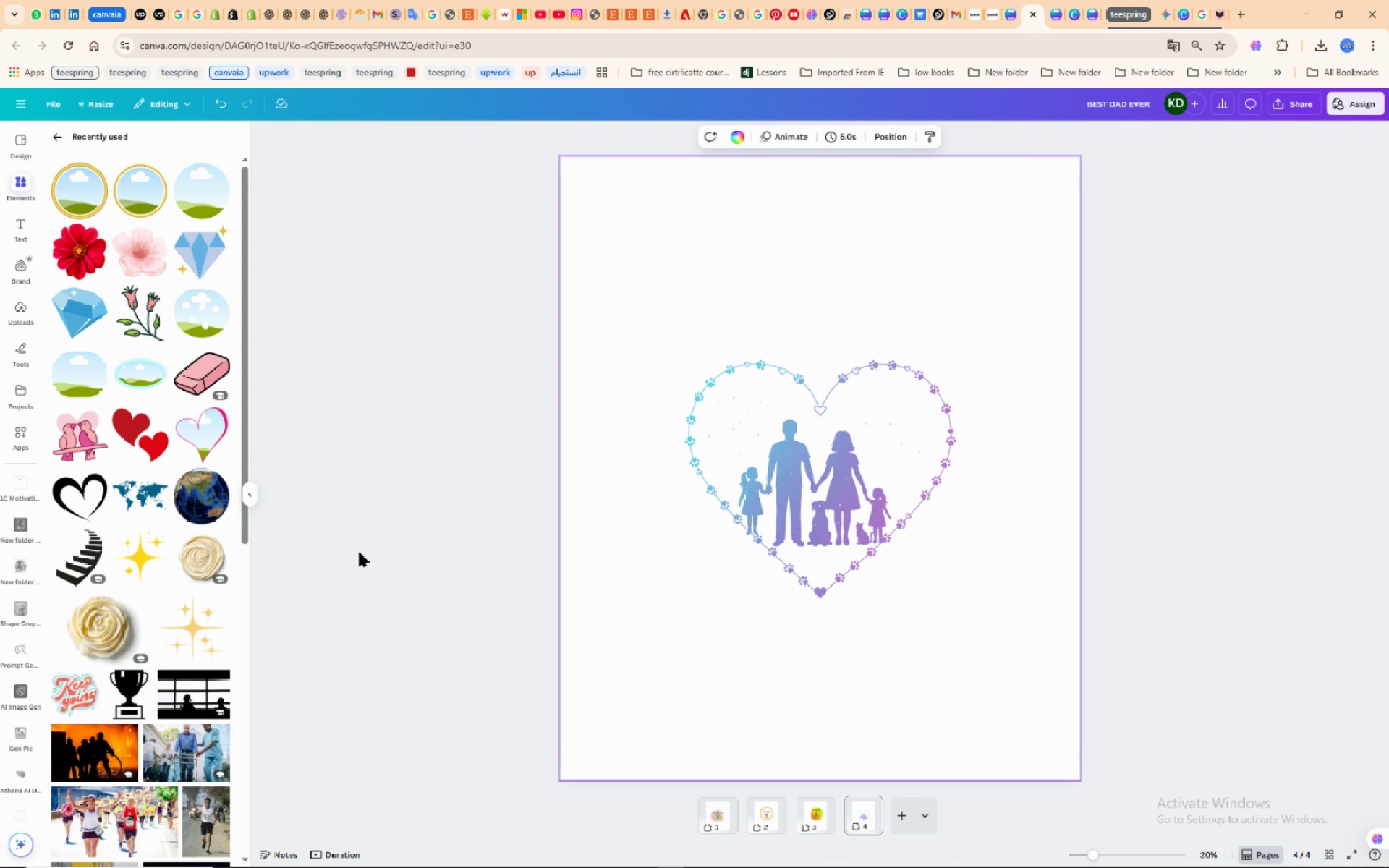 
wait(15.3)
 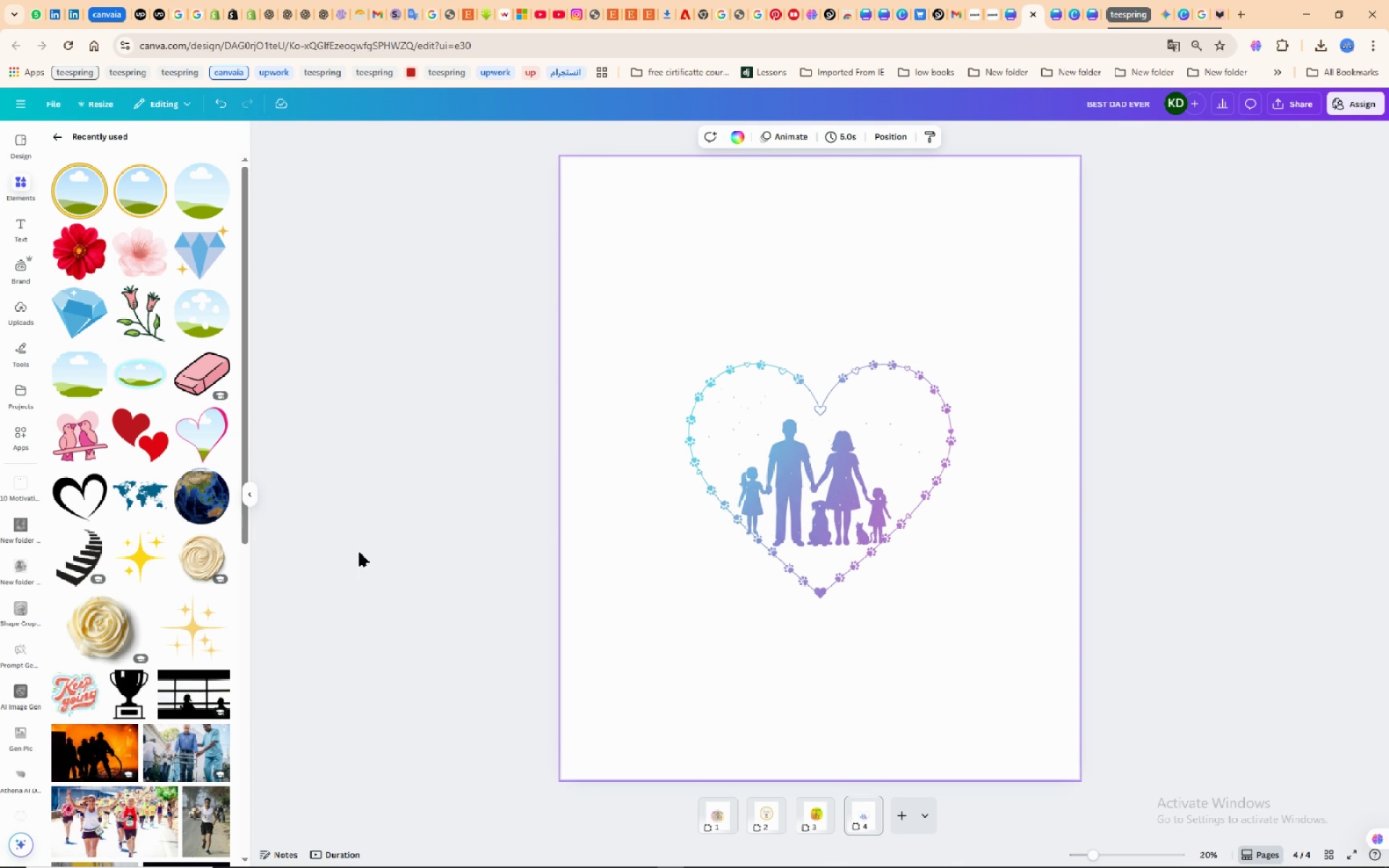 
left_click([678, 247])
 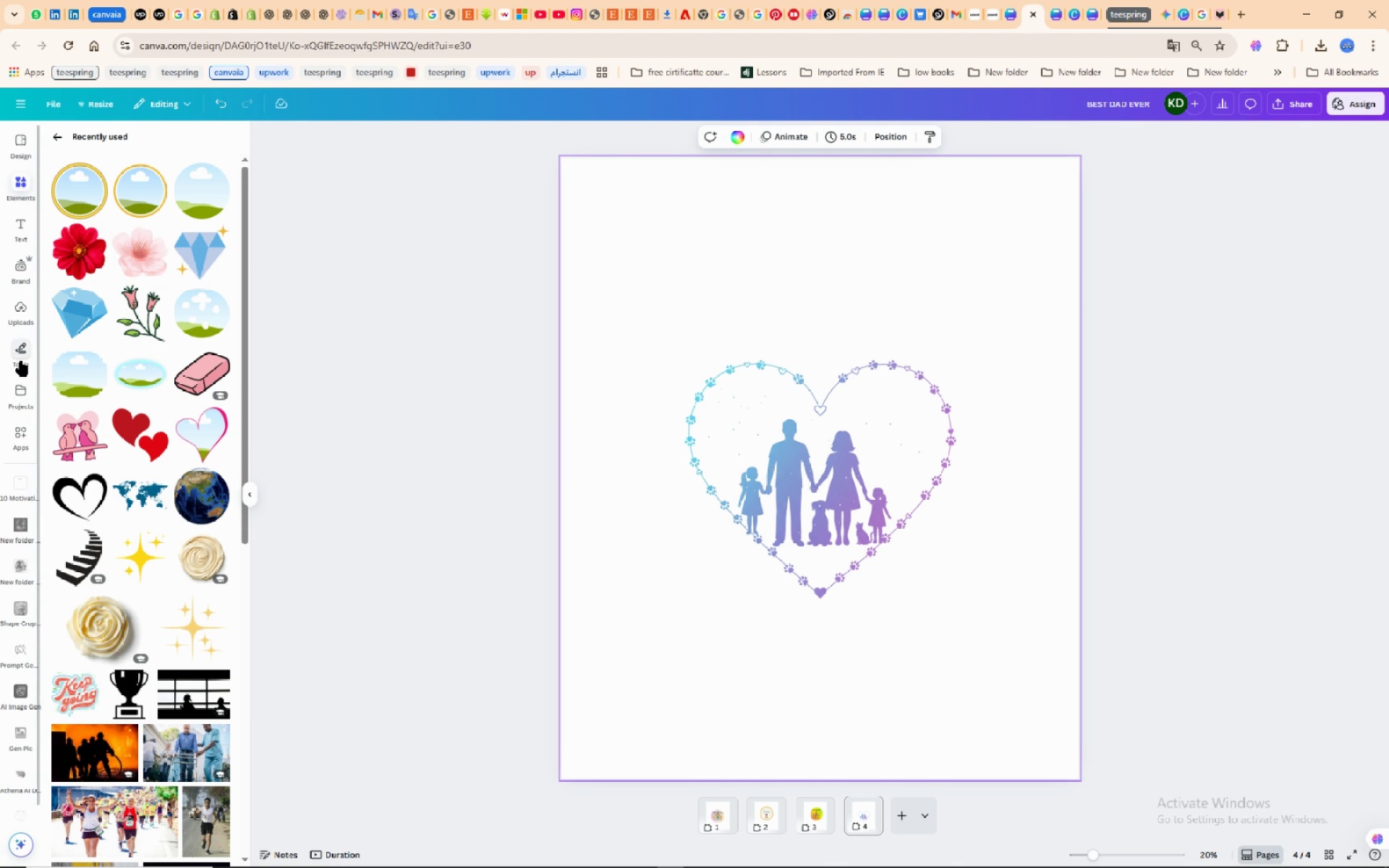 
left_click([21, 352])
 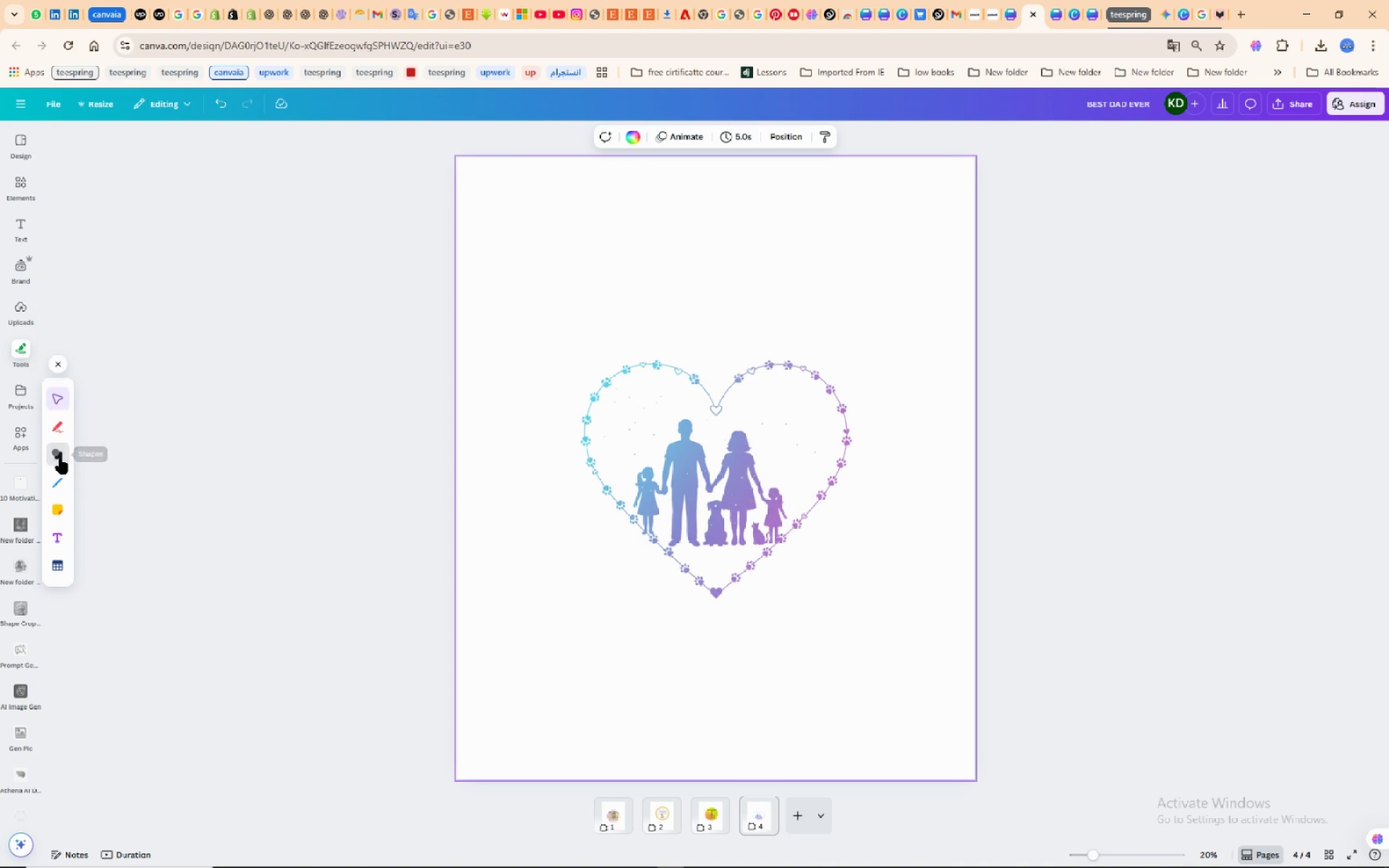 
left_click([61, 459])
 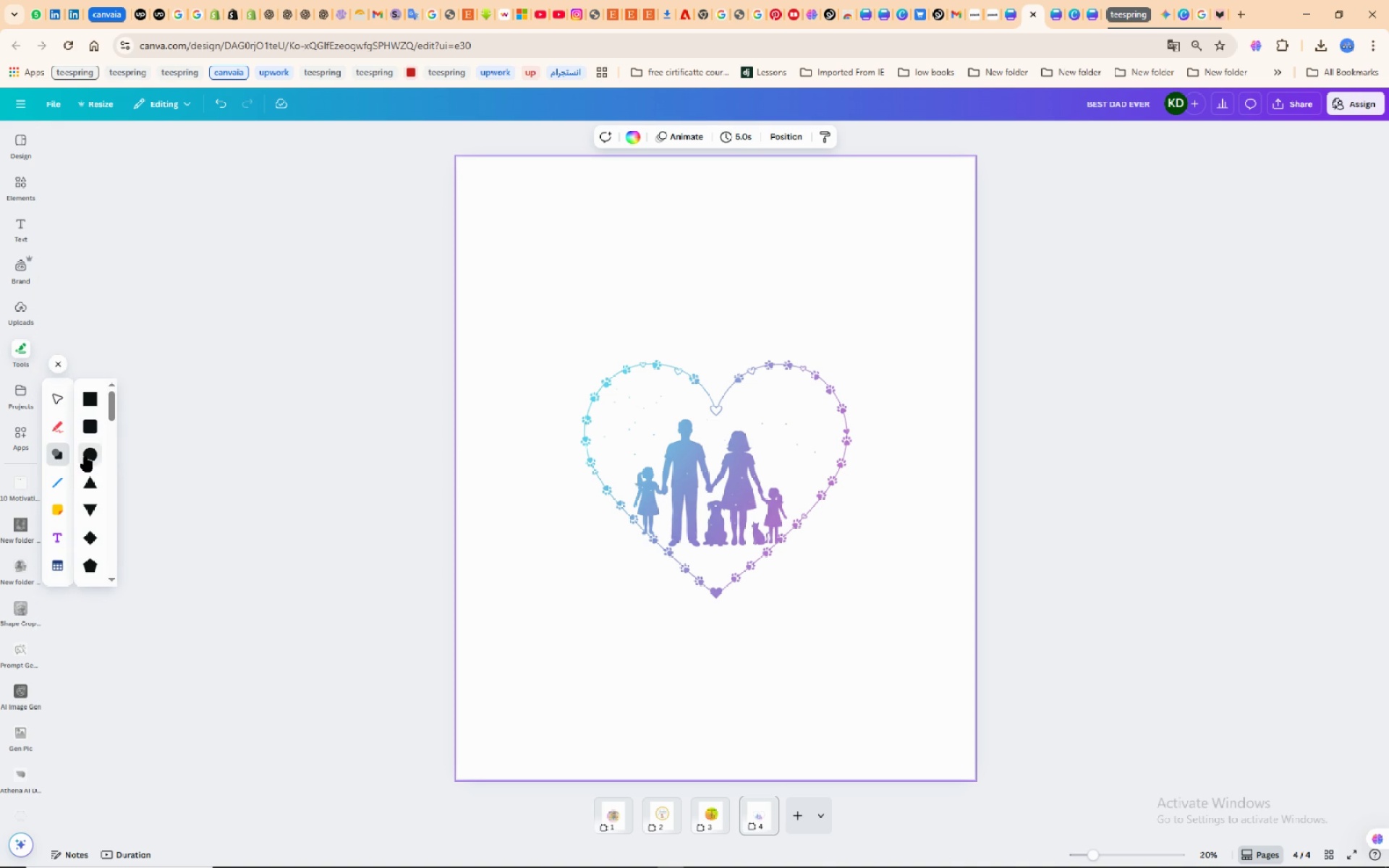 
left_click([85, 456])